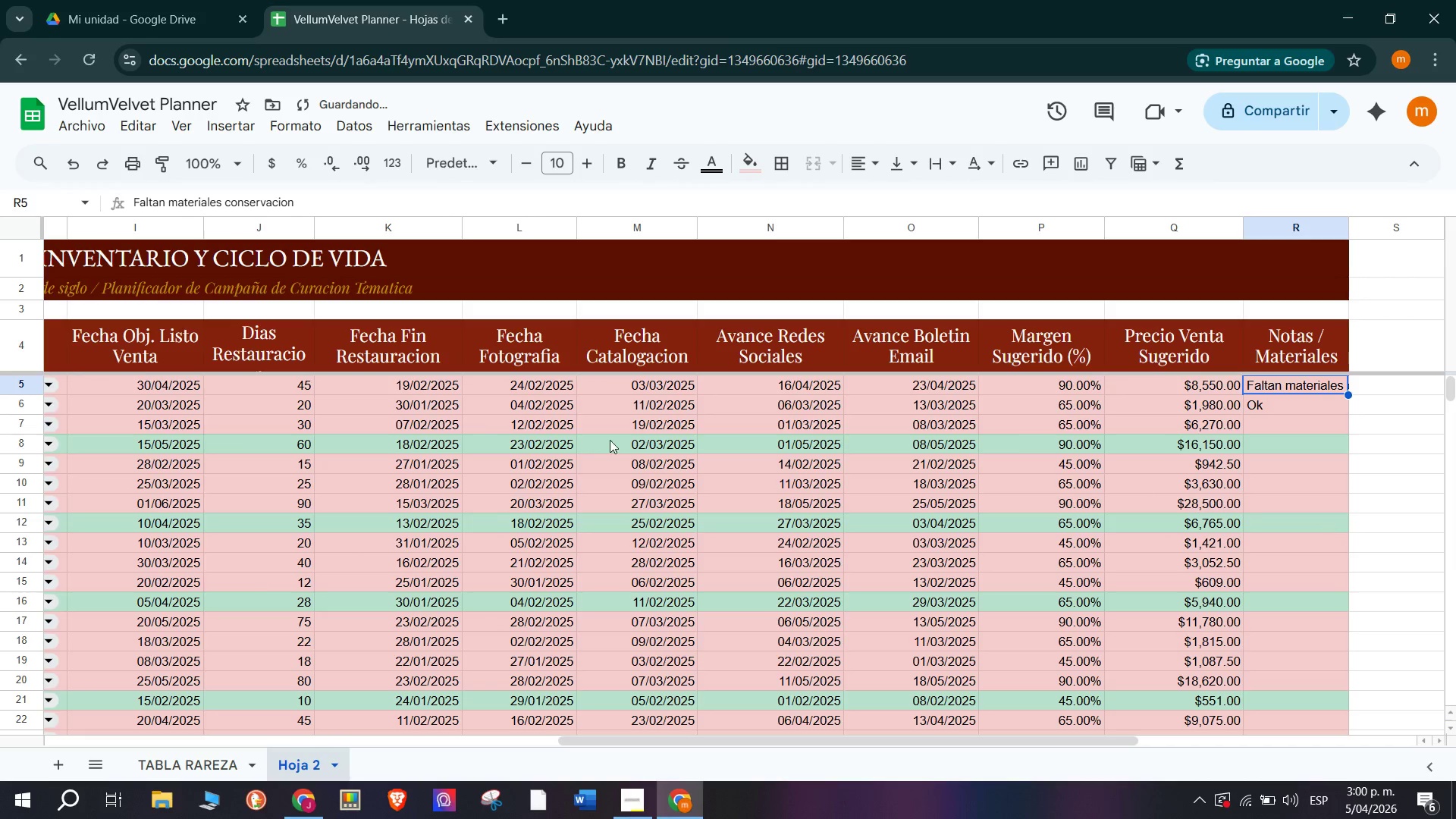 
left_click([581, 446])
 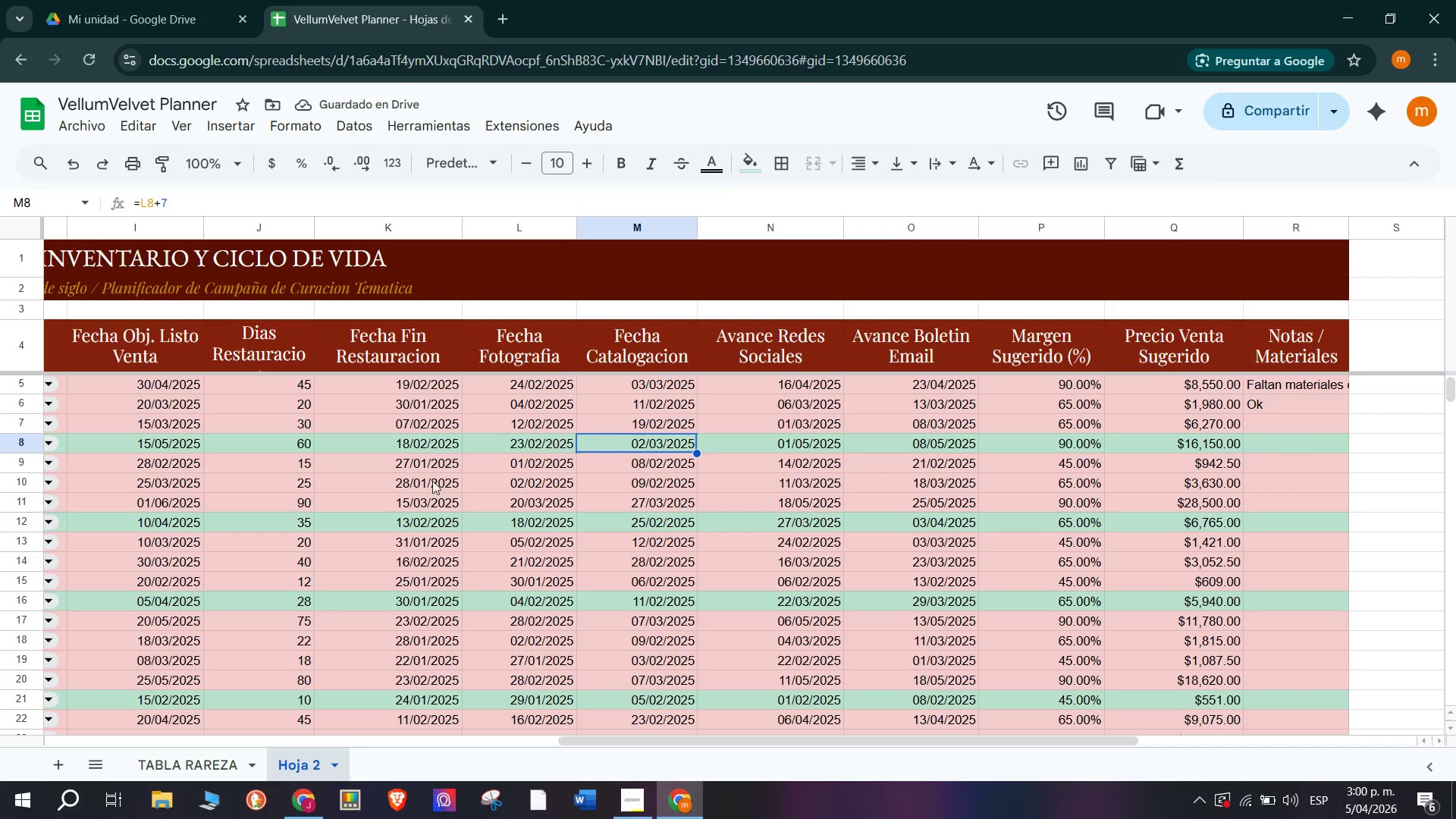 
scroll: coordinate [244, 473], scroll_direction: up, amount: 51.0
 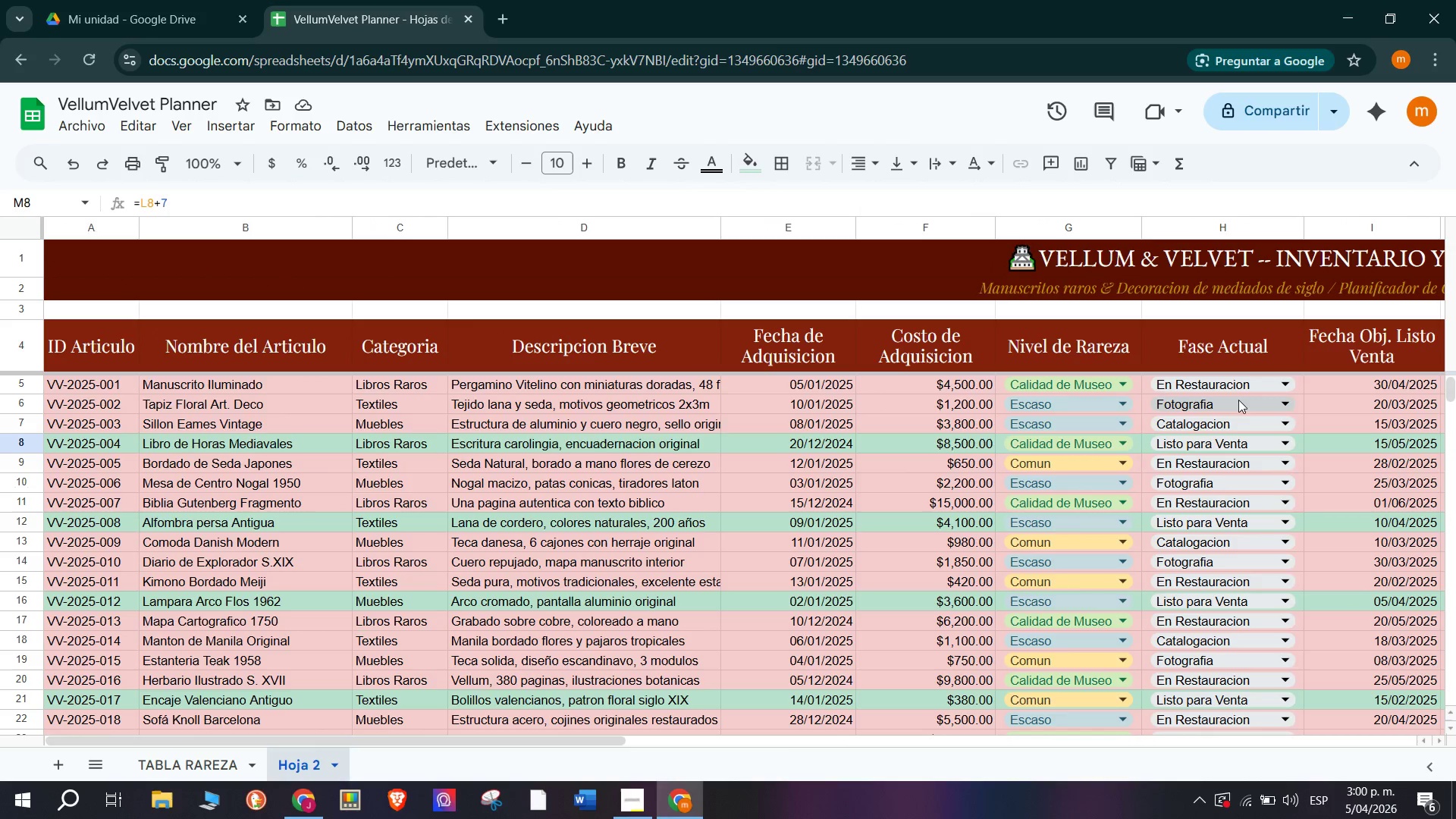 
double_click([248, 471])
 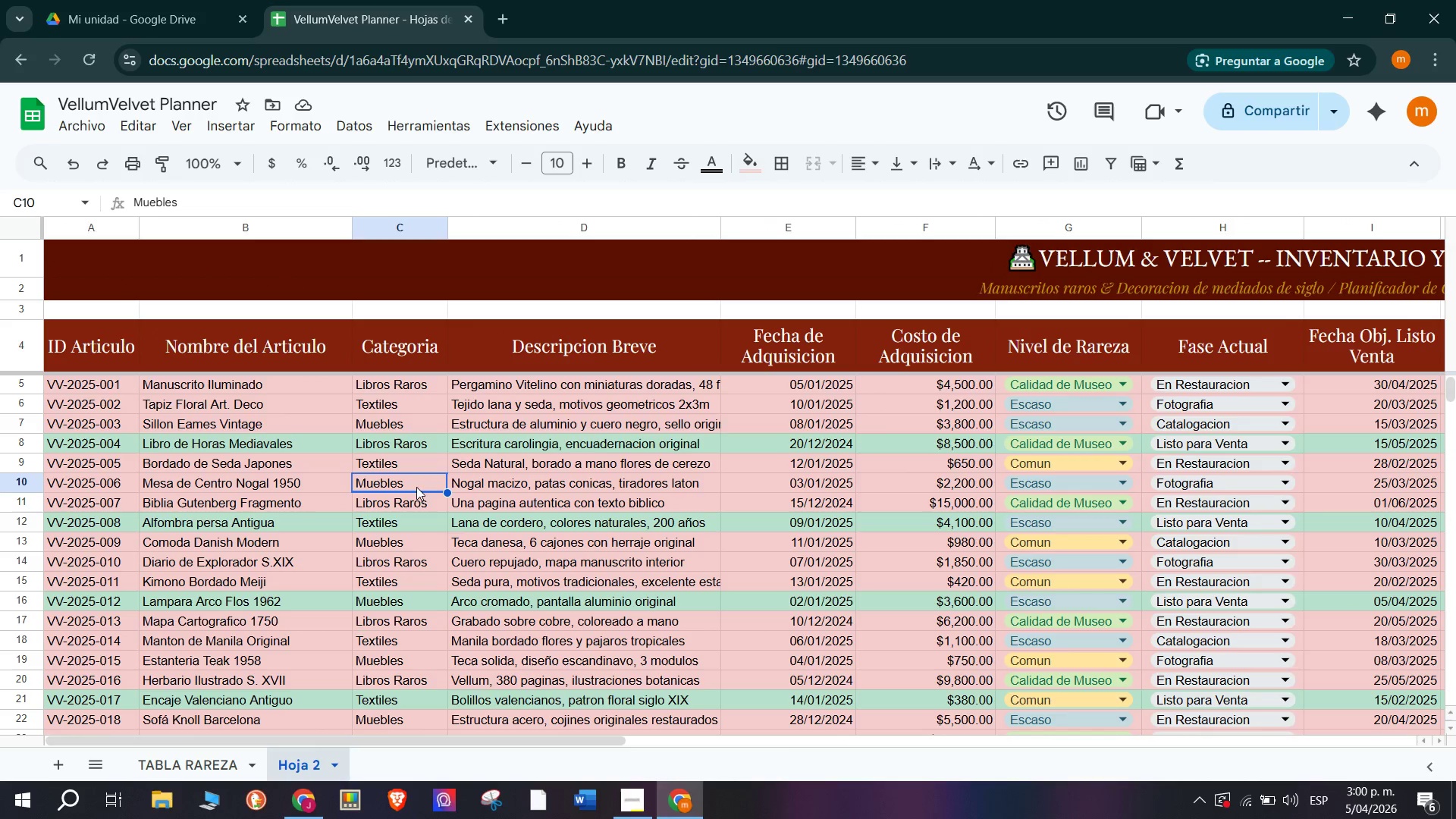 
scroll: coordinate [516, 588], scroll_direction: up, amount: 6.0
 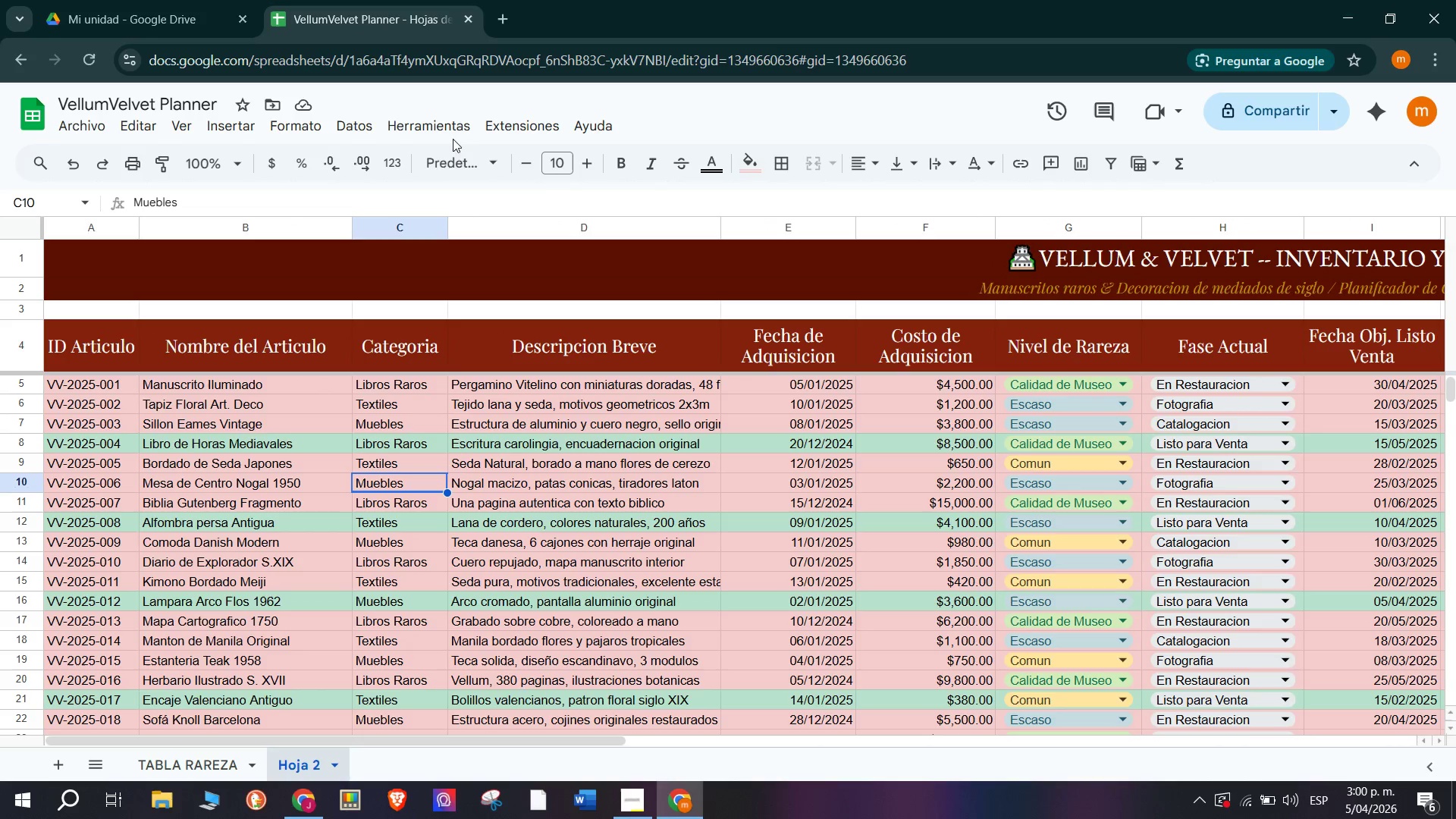 
left_click([315, 123])
 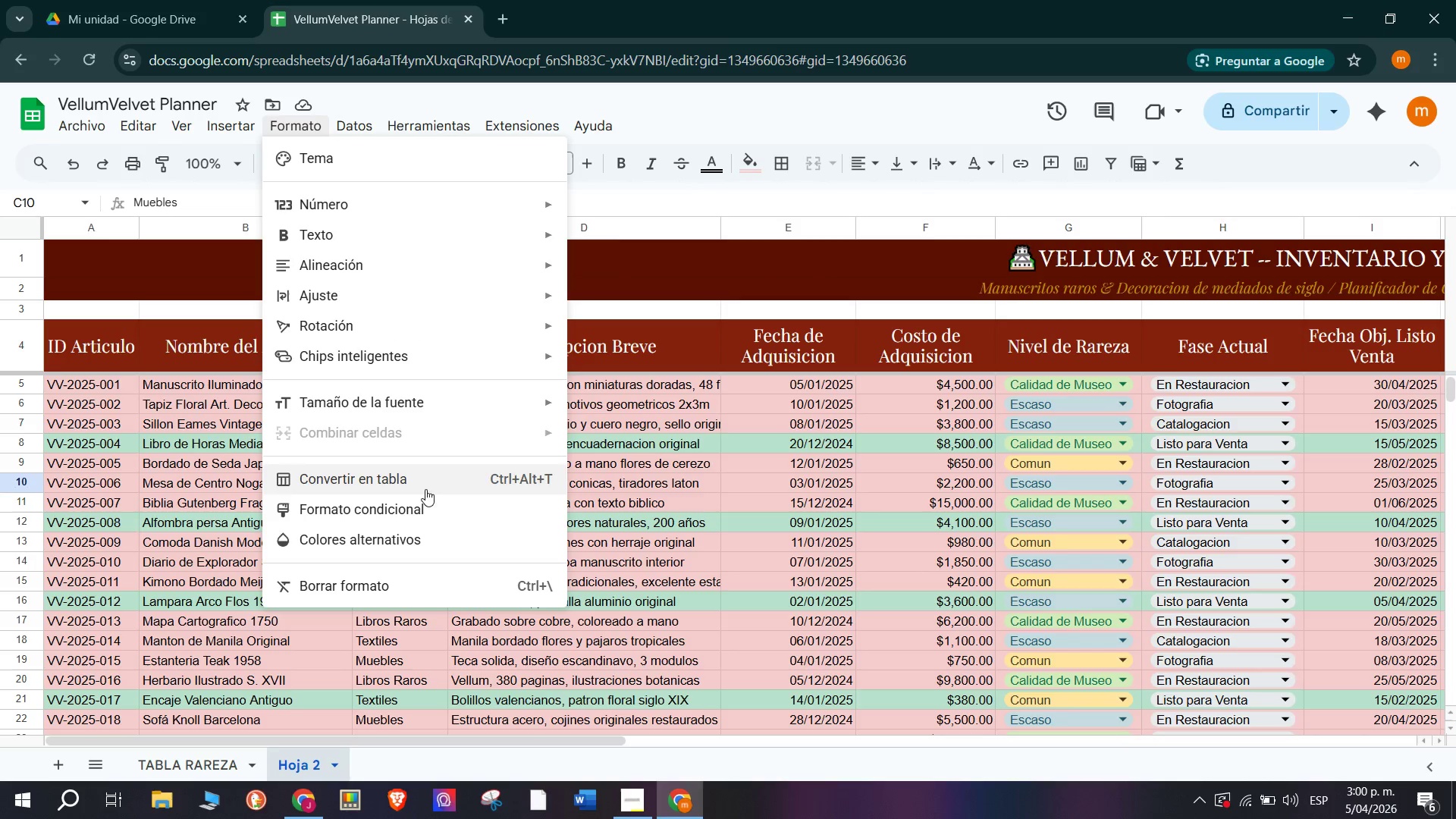 
wait(5.67)
 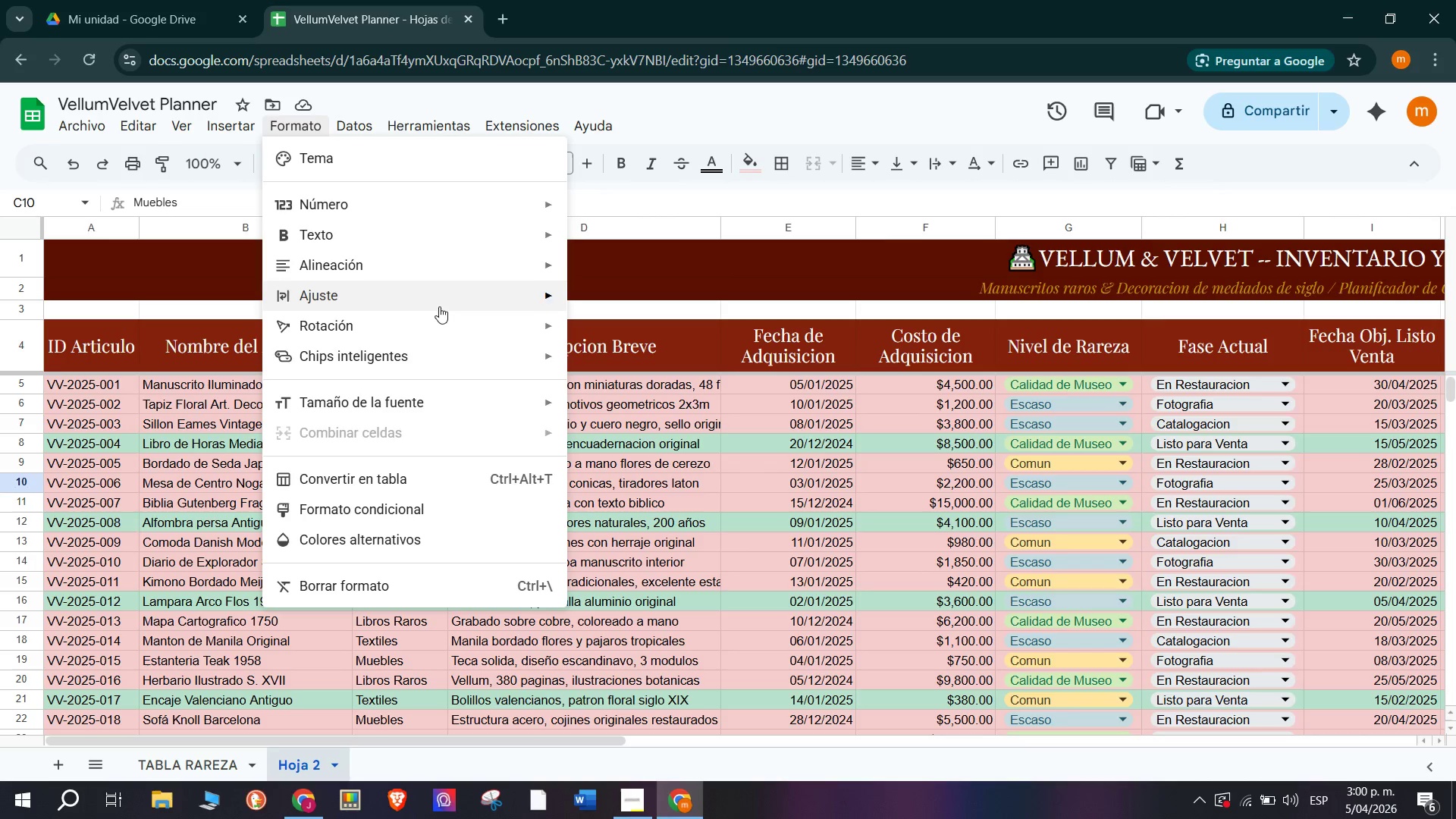 
left_click([1270, 290])
 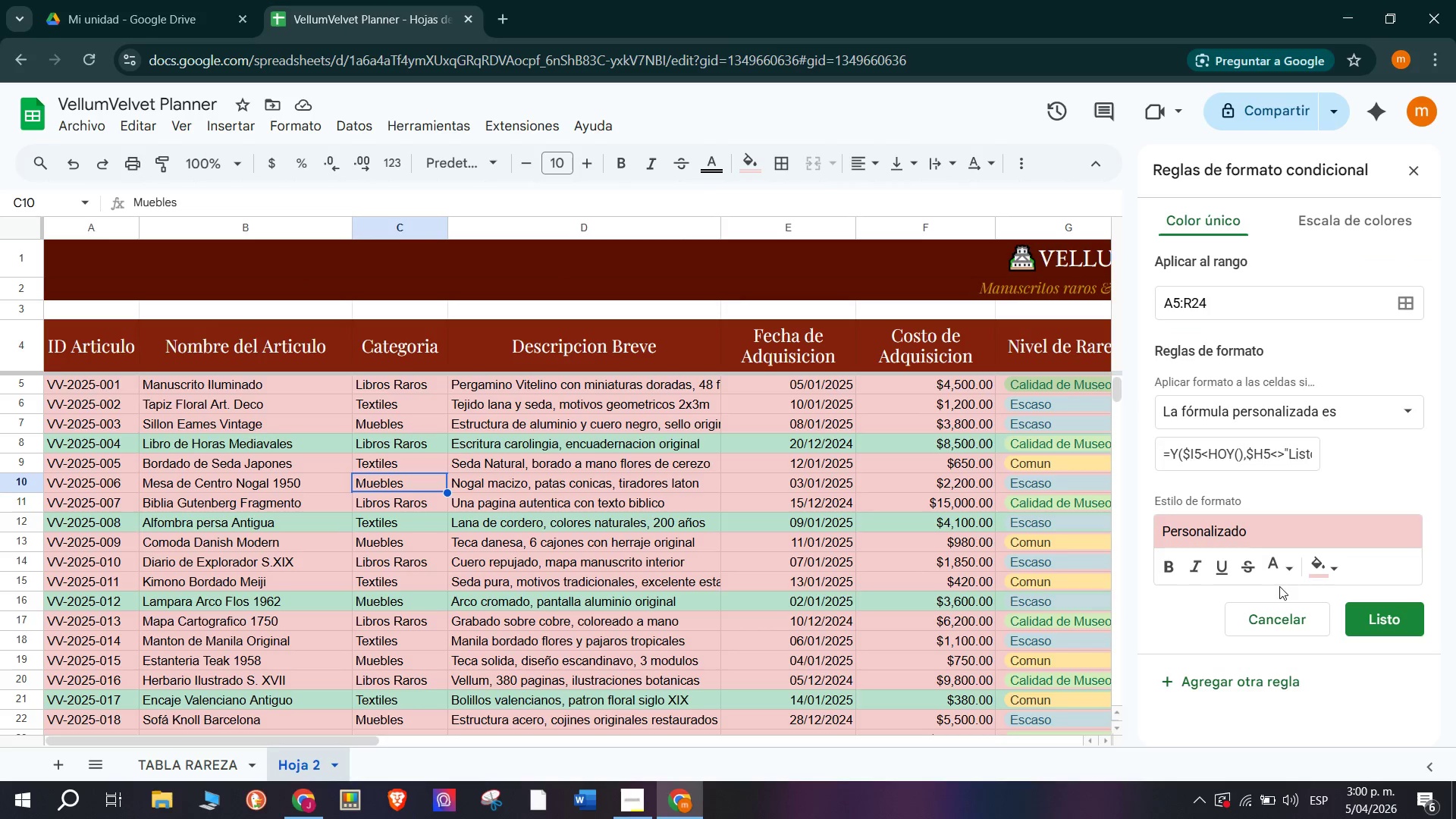 
left_click([1329, 562])
 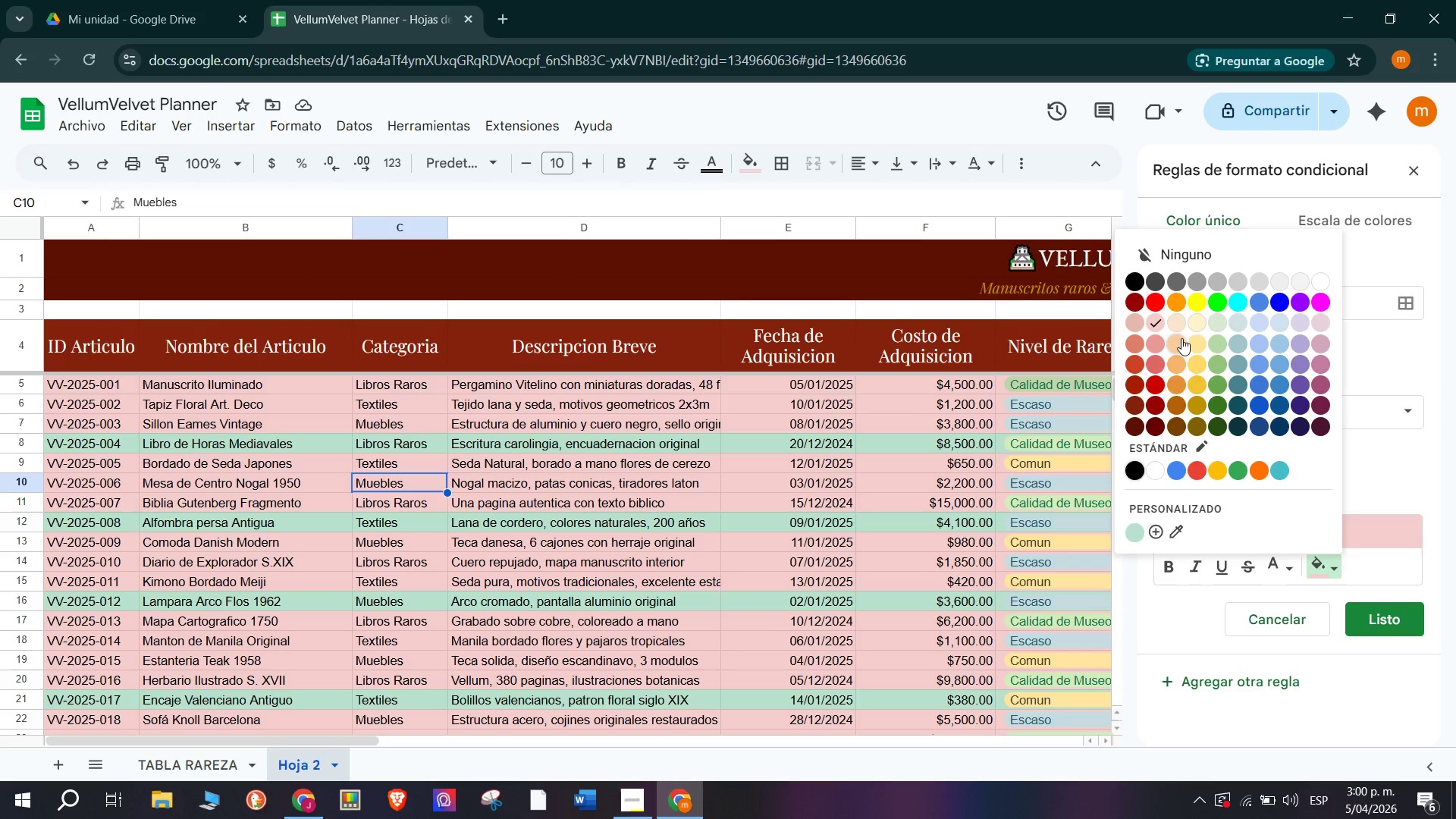 
left_click([1191, 320])
 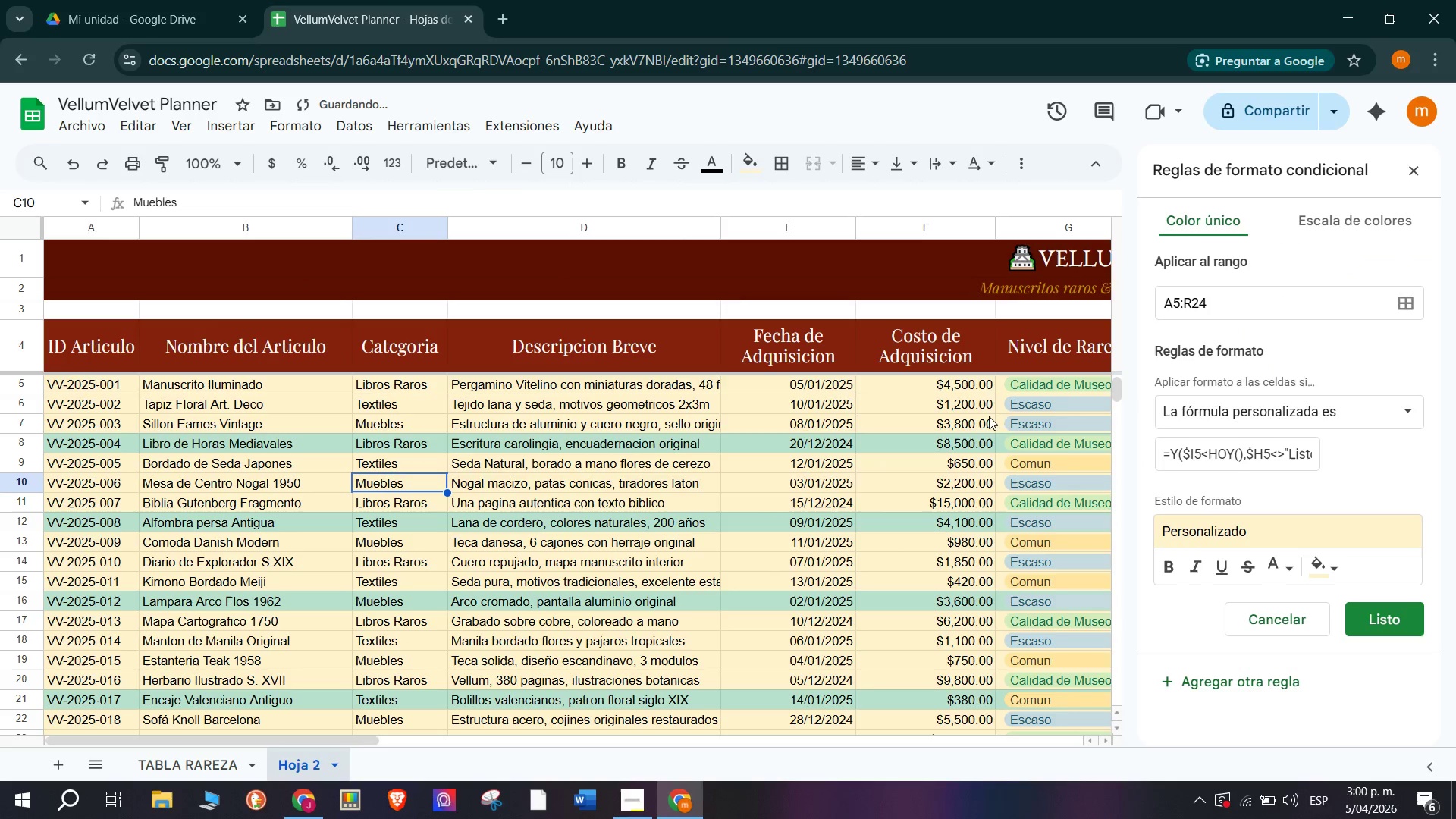 
left_click([765, 502])
 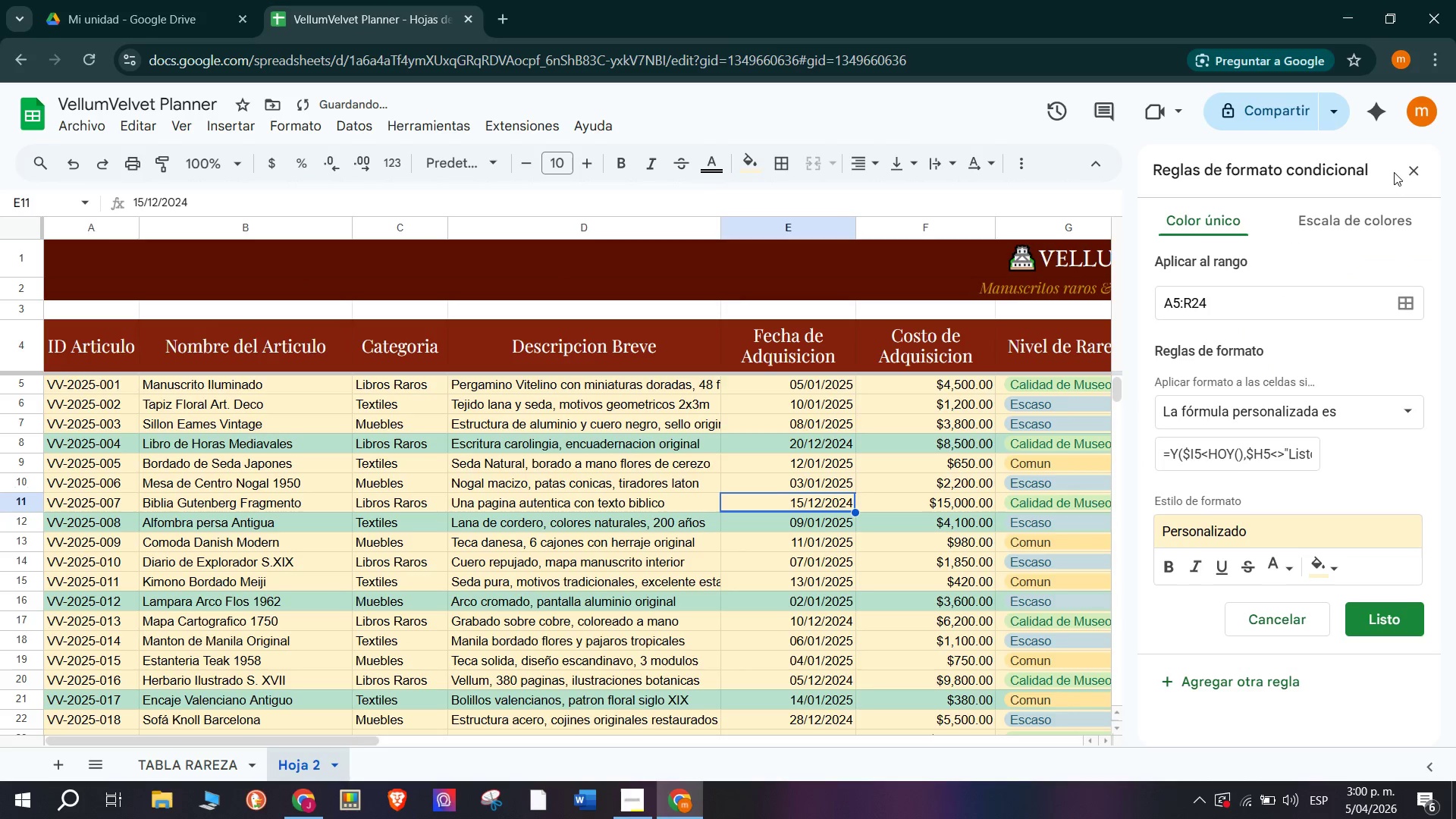 
left_click([1409, 168])
 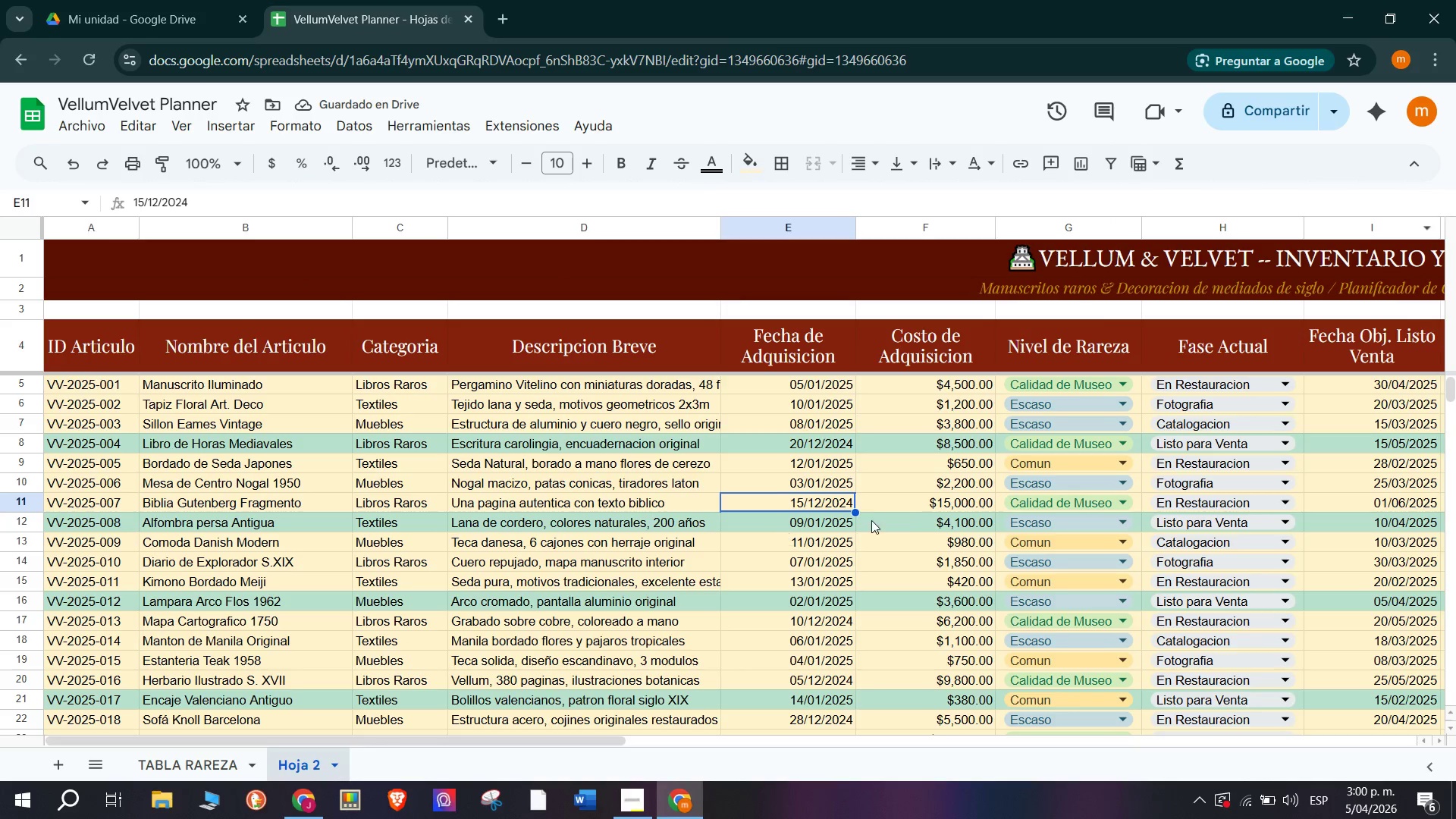 
scroll: coordinate [416, 524], scroll_direction: up, amount: 5.0
 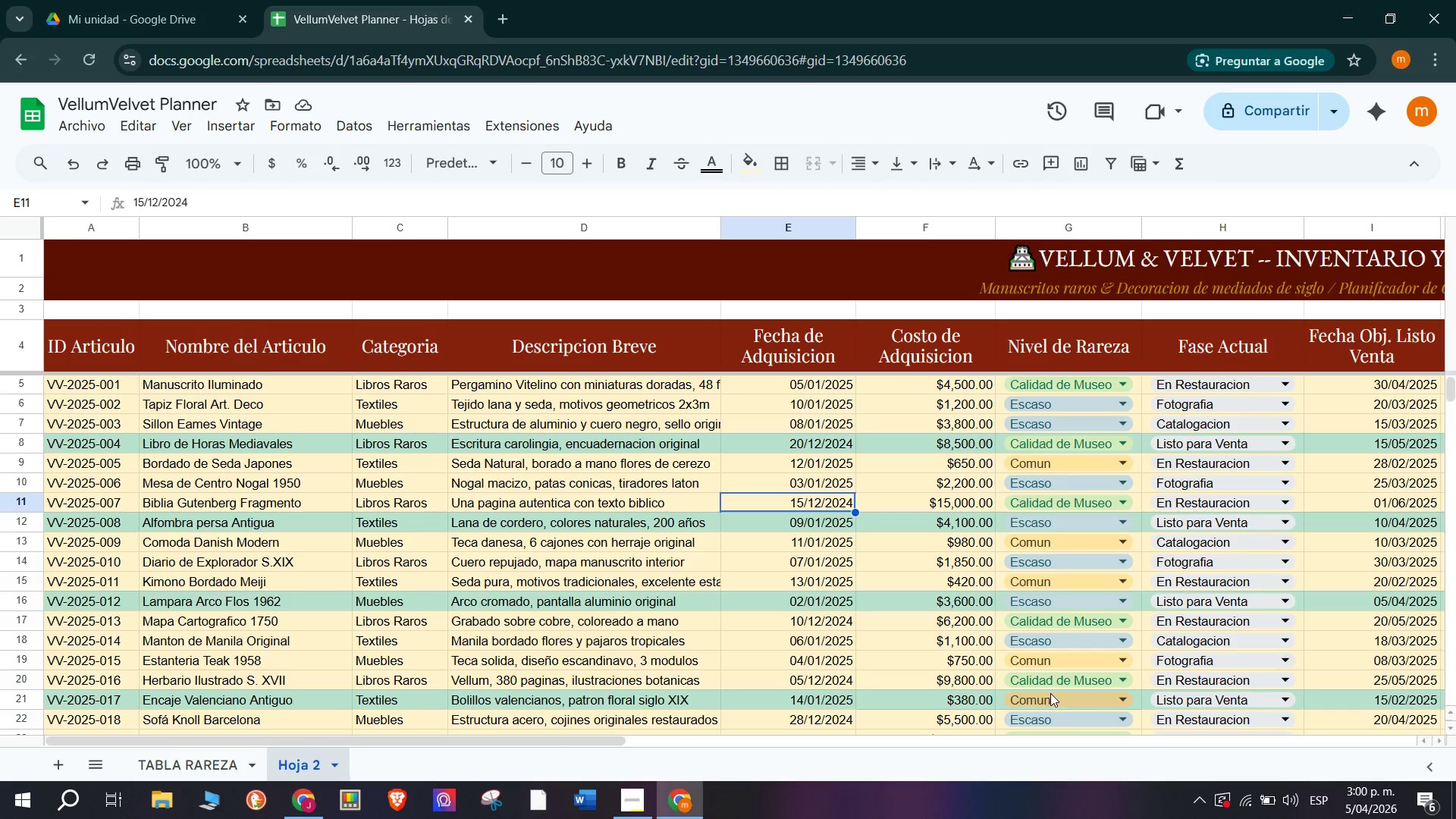 
scroll: coordinate [950, 601], scroll_direction: none, amount: 0.0
 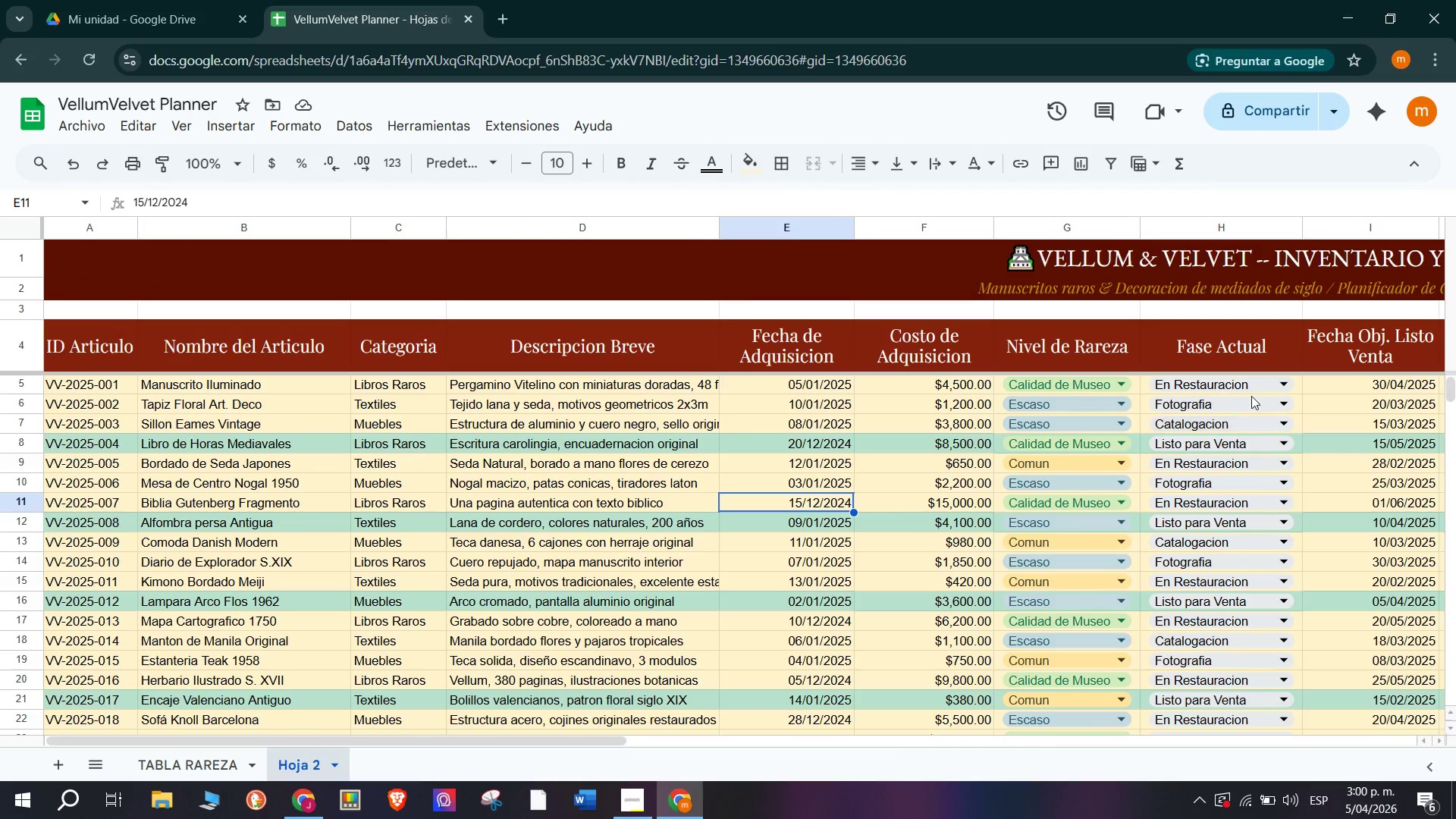 
scroll: coordinate [522, 457], scroll_direction: up, amount: 6.0